 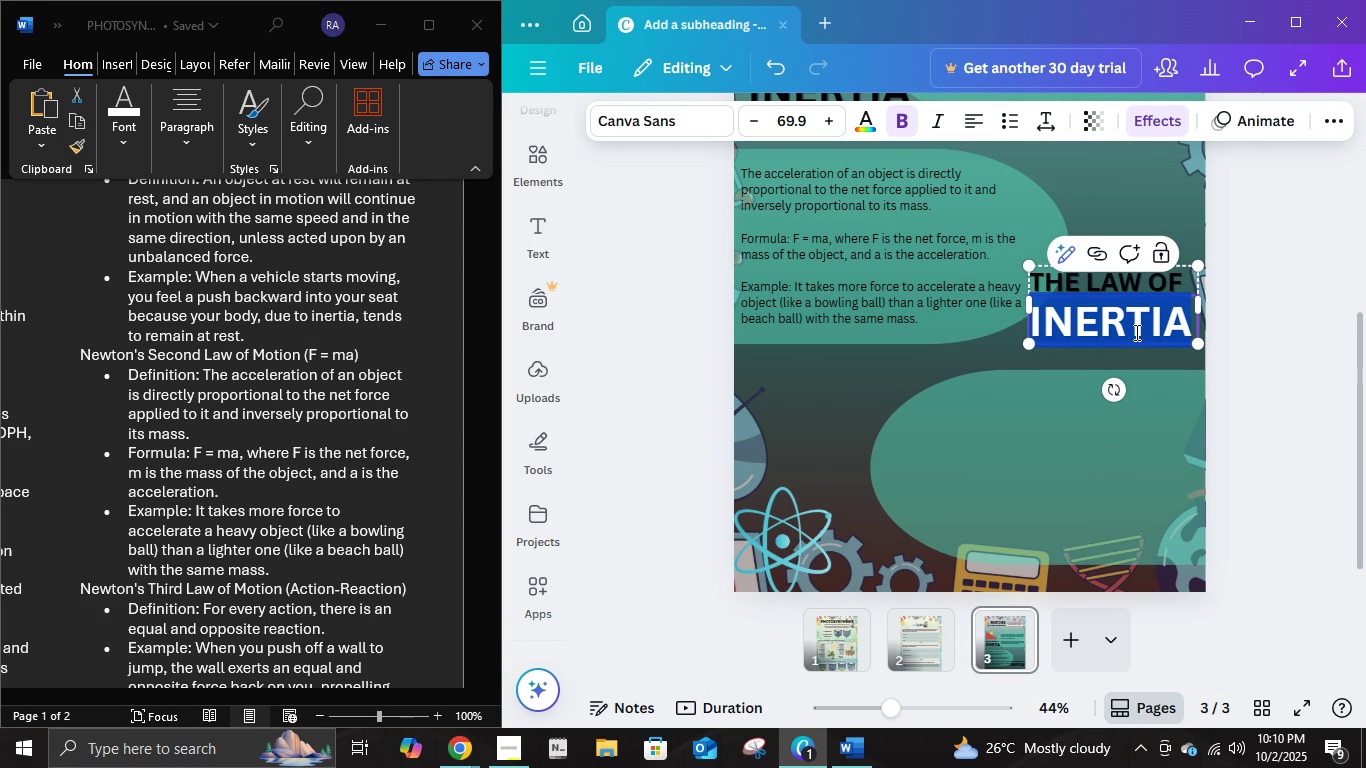 
type(MOTION)
 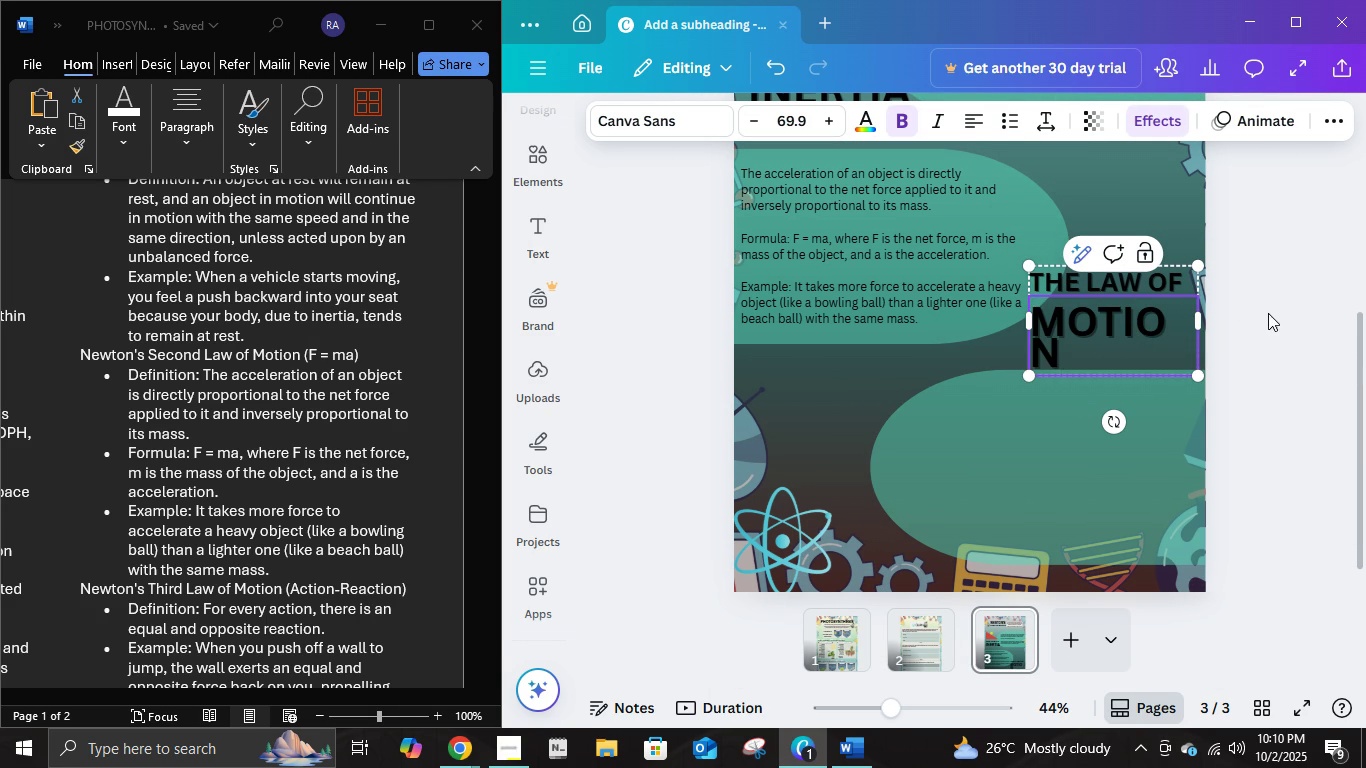 
left_click([1268, 313])
 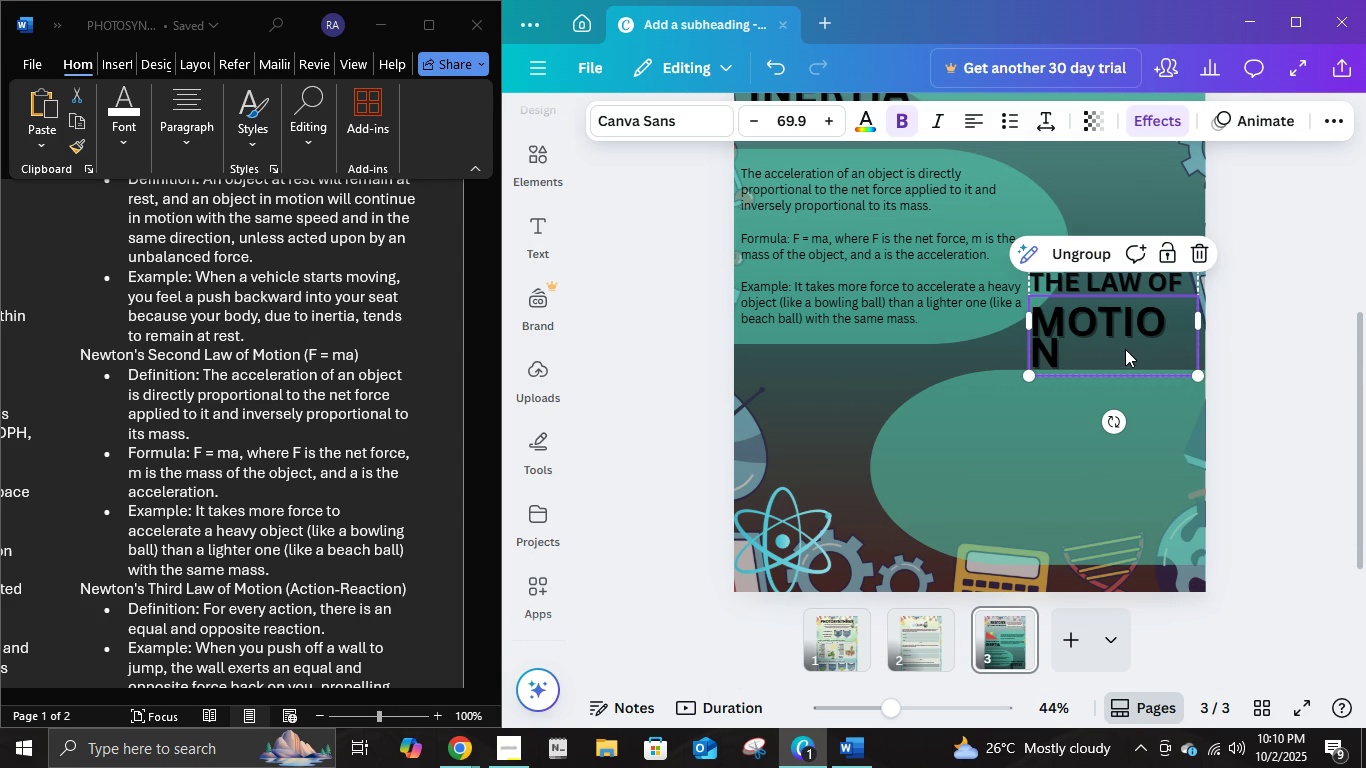 
left_click([1125, 349])
 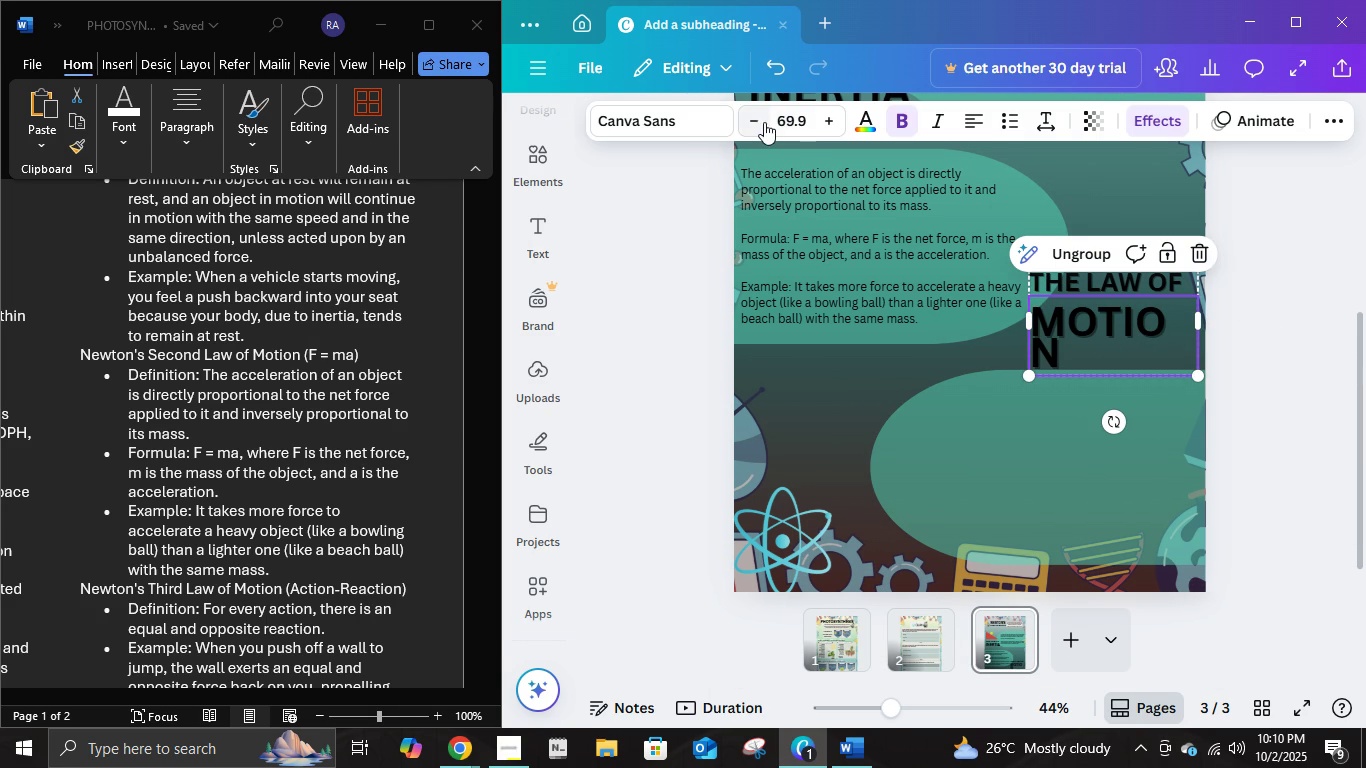 
left_click([754, 122])
 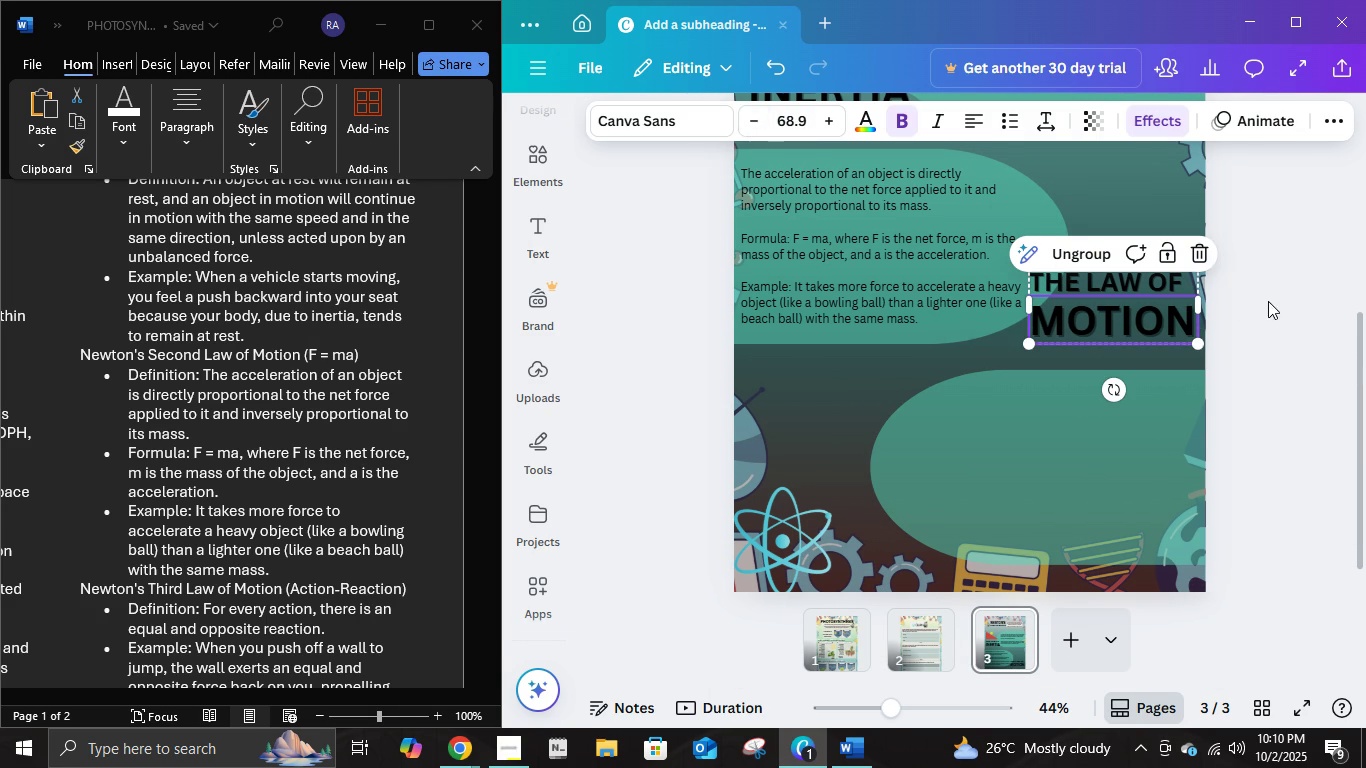 
left_click([1280, 313])
 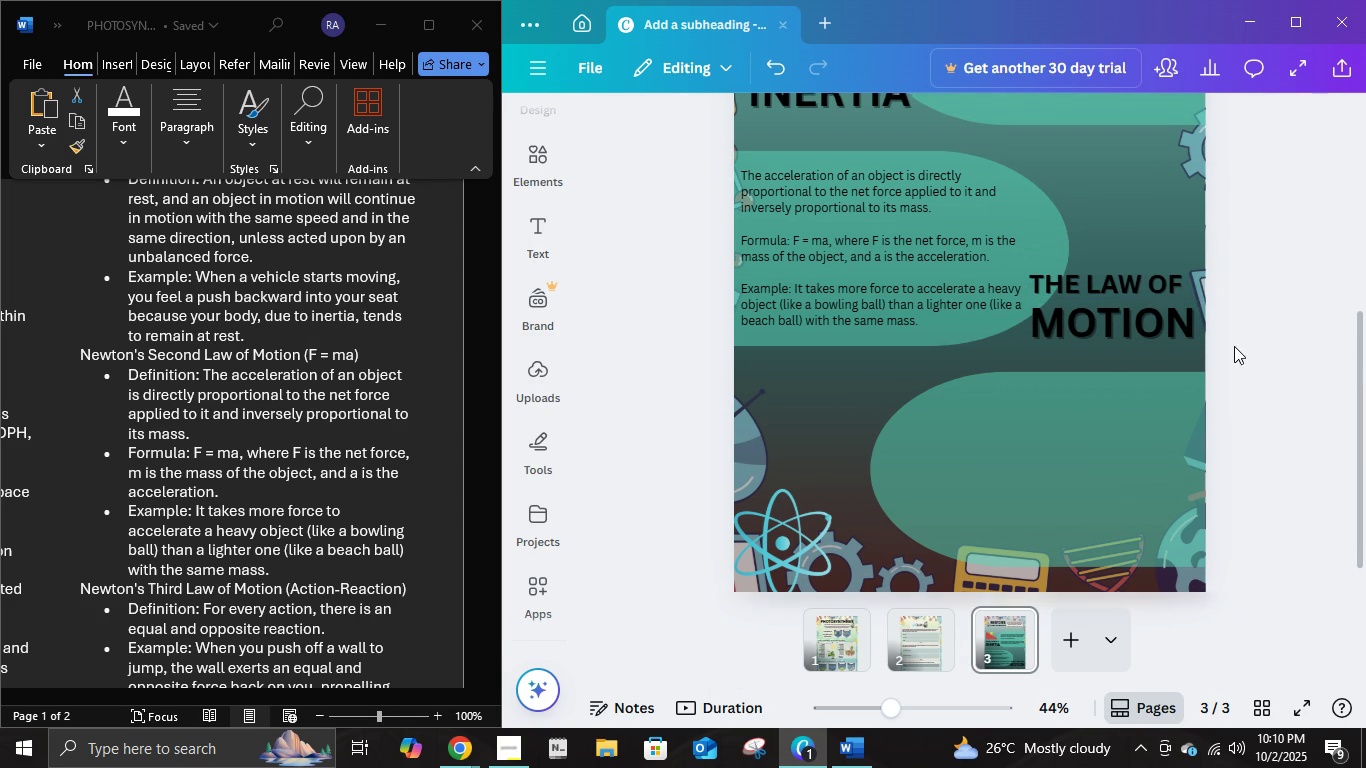 
scroll: coordinate [1234, 346], scroll_direction: up, amount: 1.0
 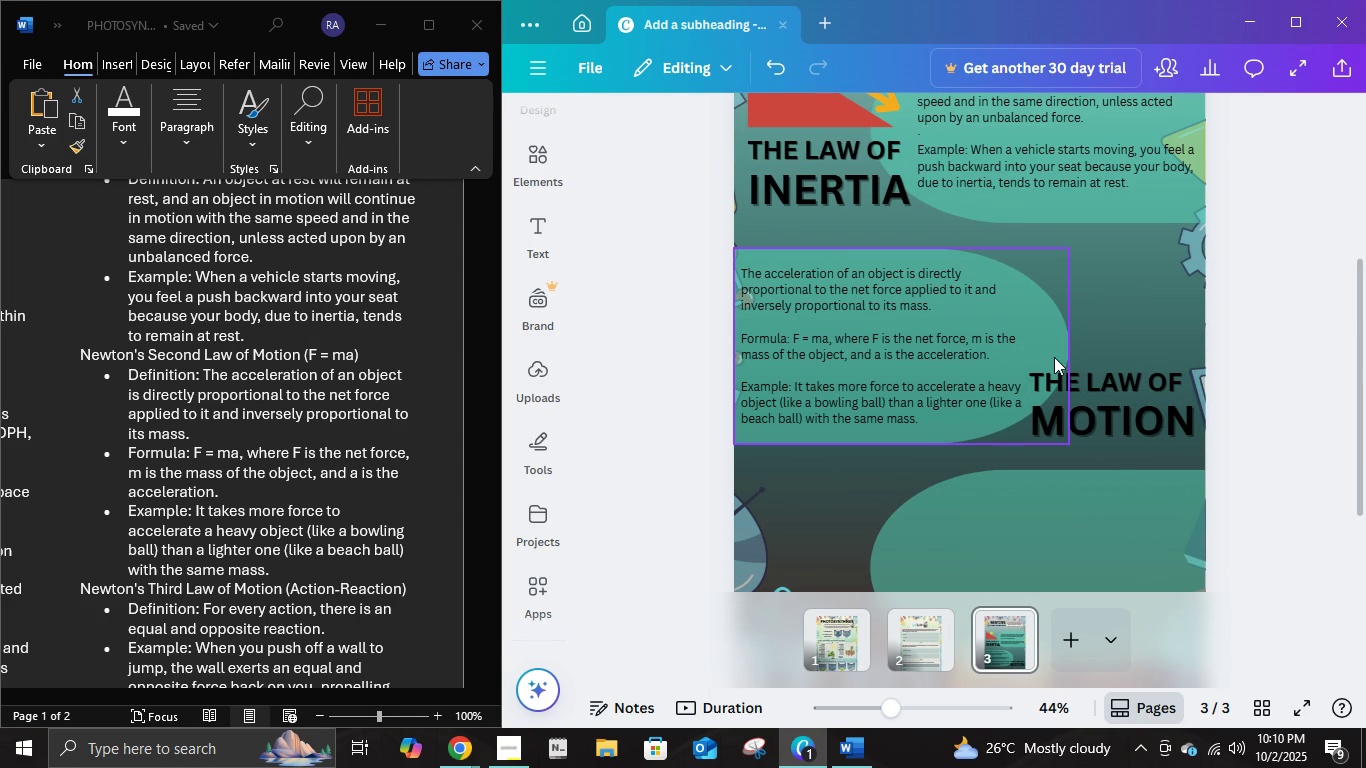 
left_click([1090, 407])